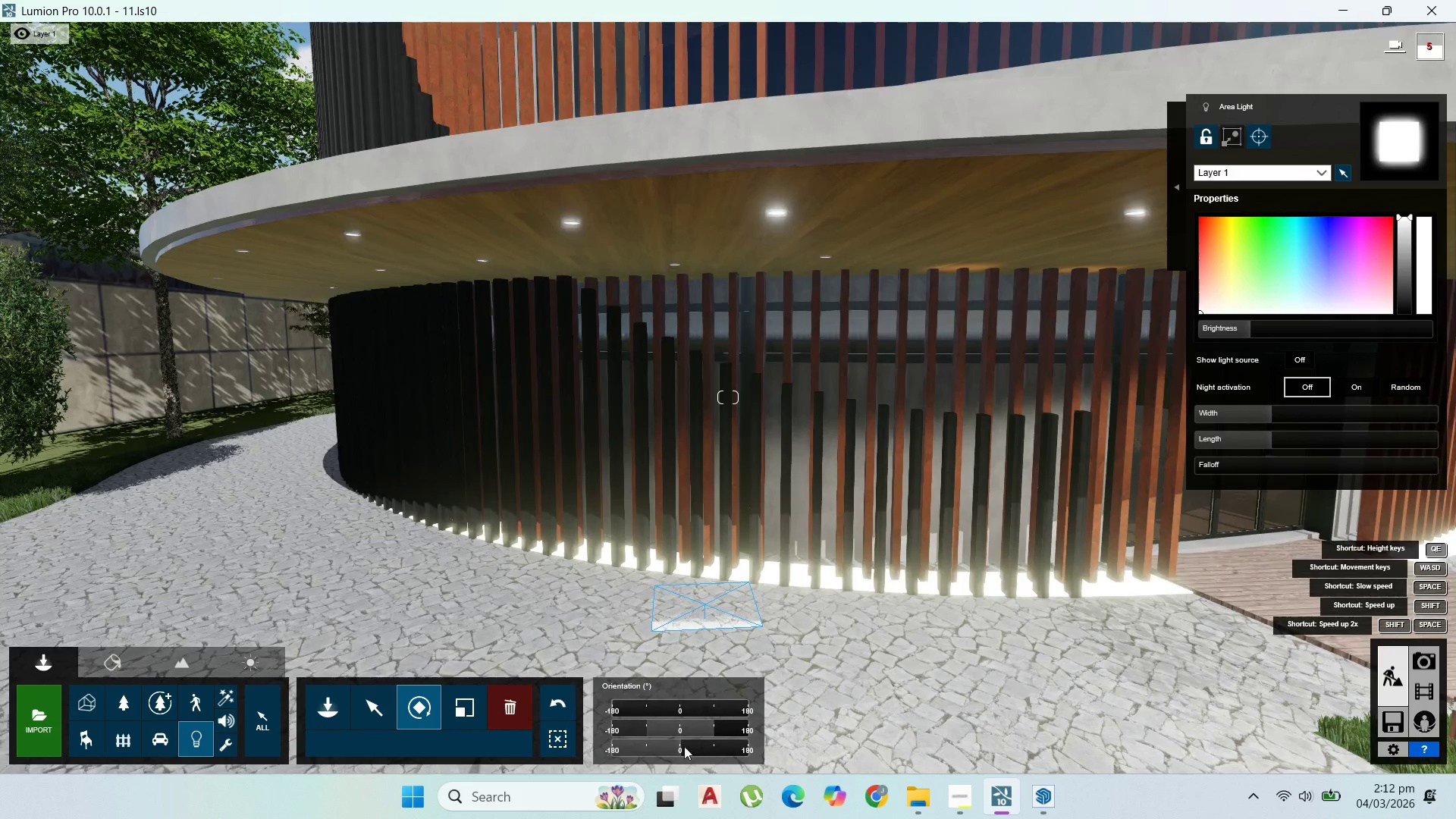 
left_click_drag(start_coordinate=[710, 731], to_coordinate=[691, 729])
 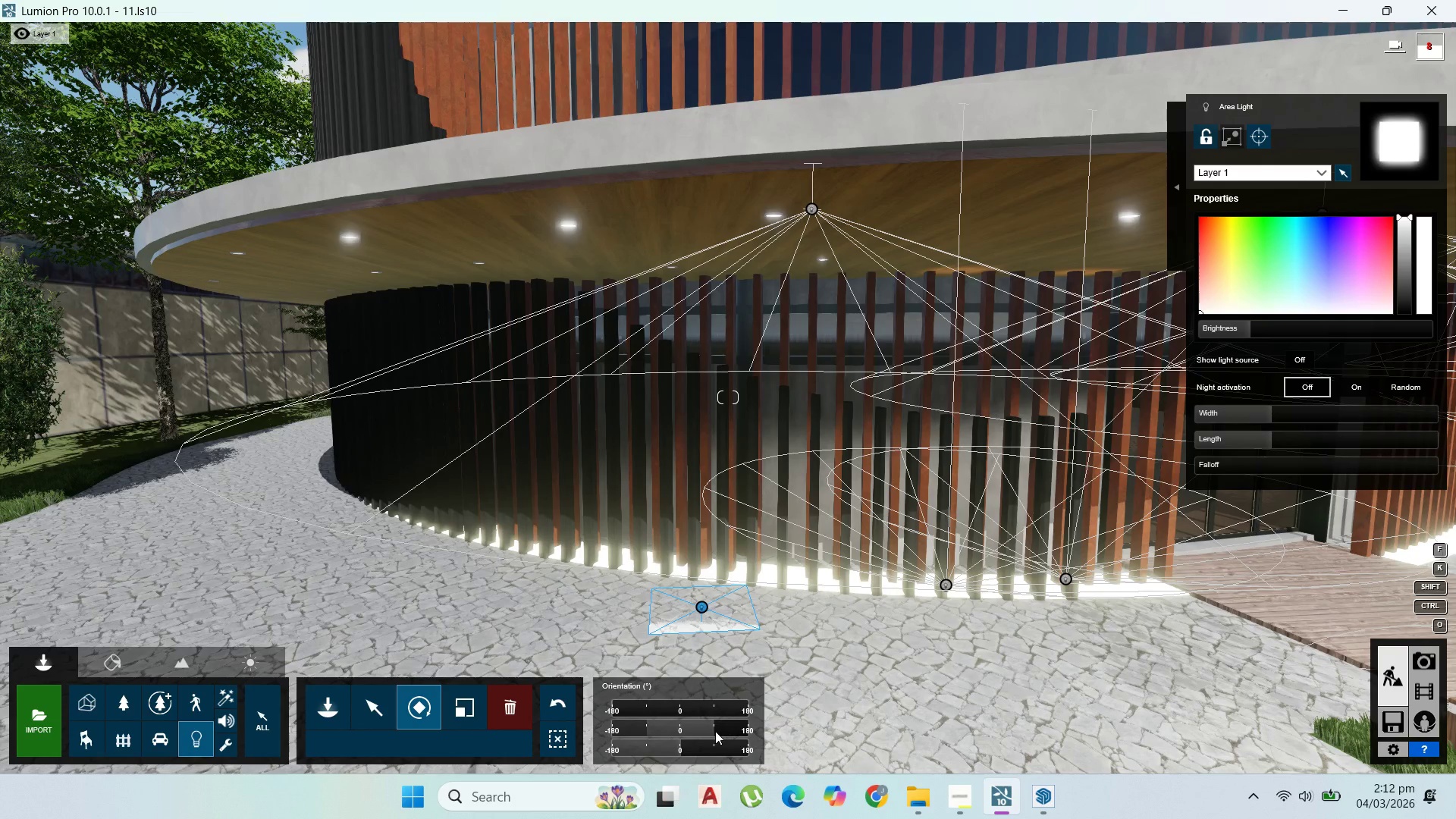 
left_click_drag(start_coordinate=[715, 731], to_coordinate=[648, 739])
 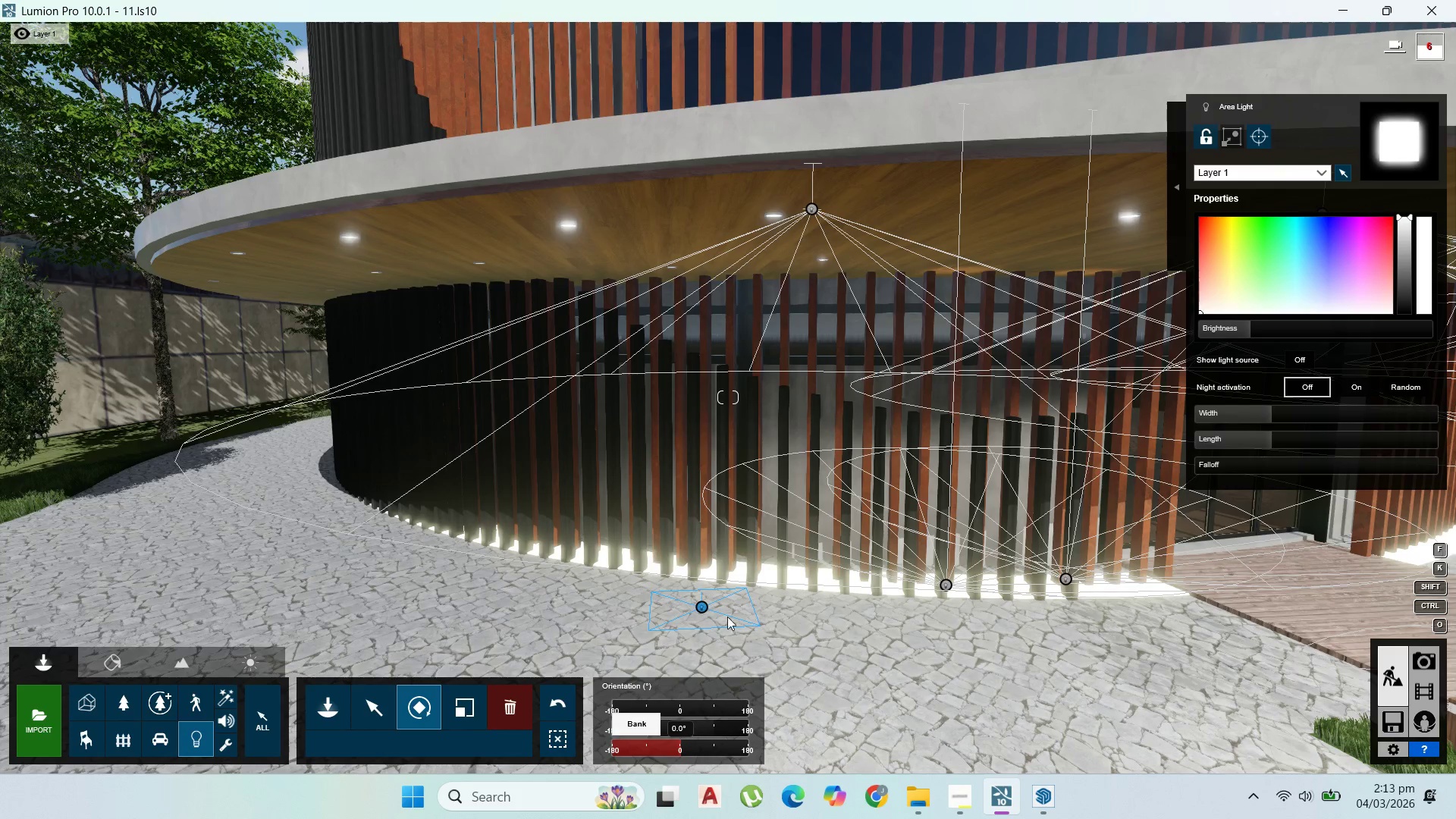 
left_click([368, 706])
 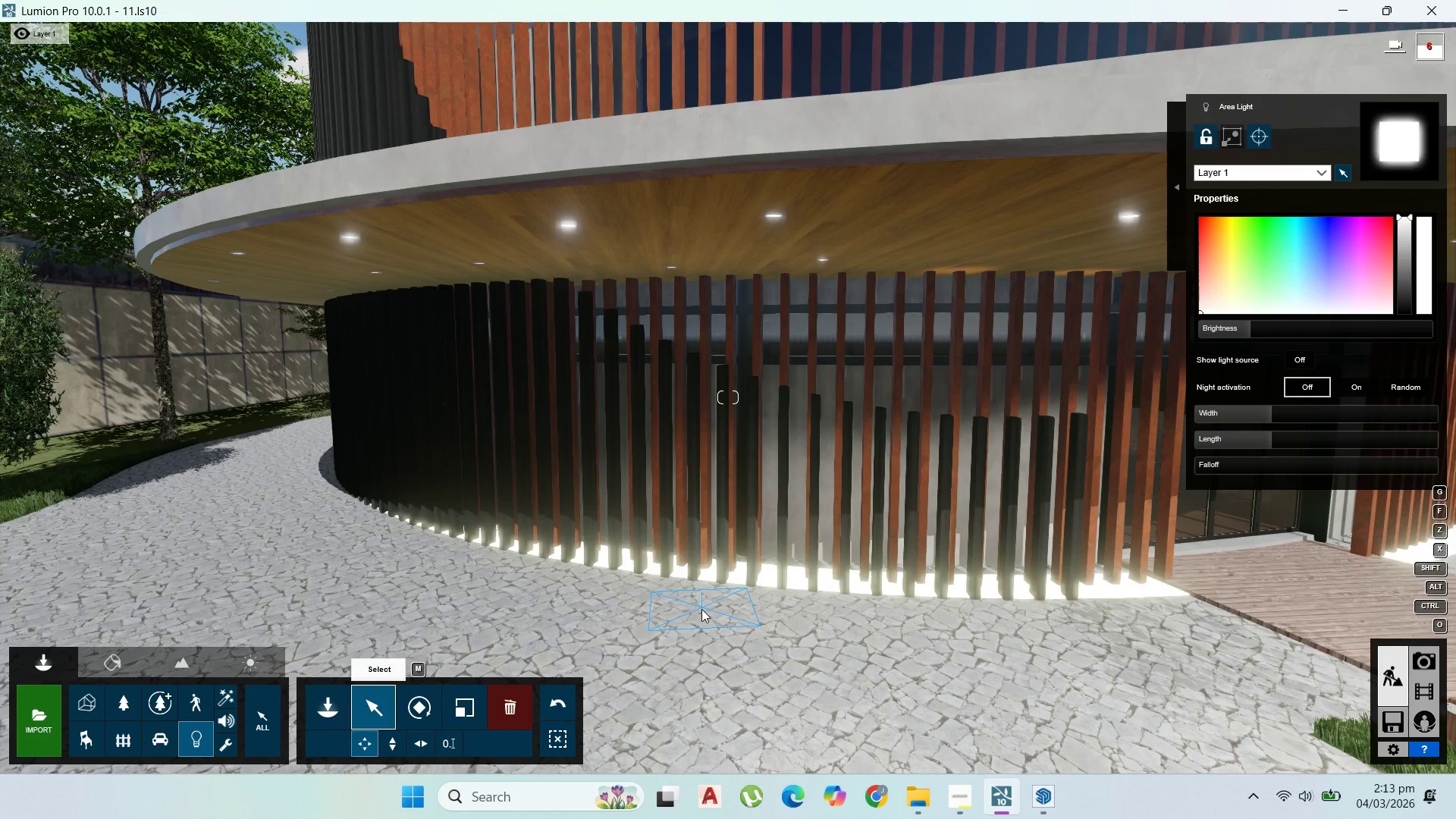 
left_click_drag(start_coordinate=[704, 609], to_coordinate=[738, 578])
 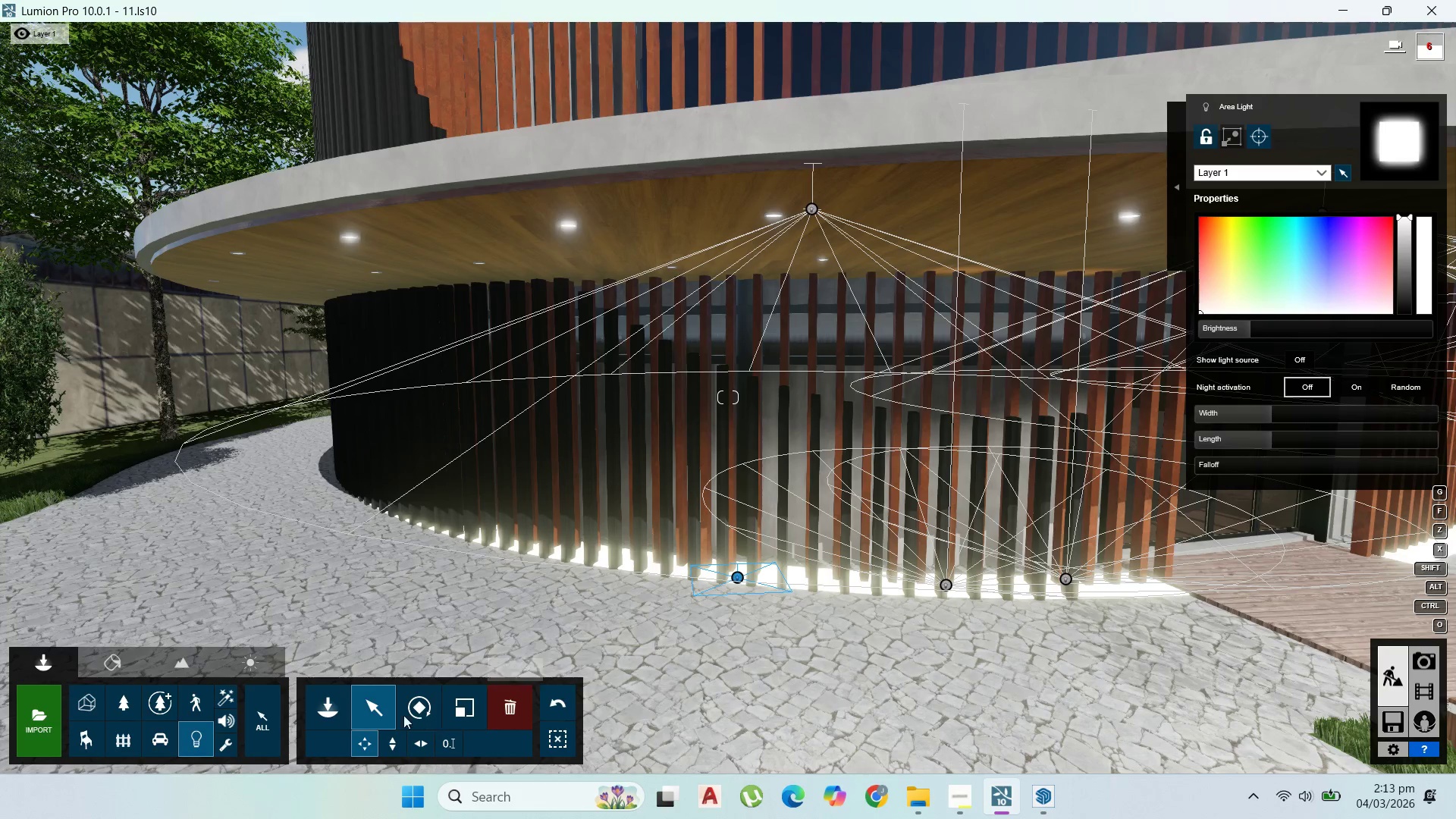 
wait(7.67)
 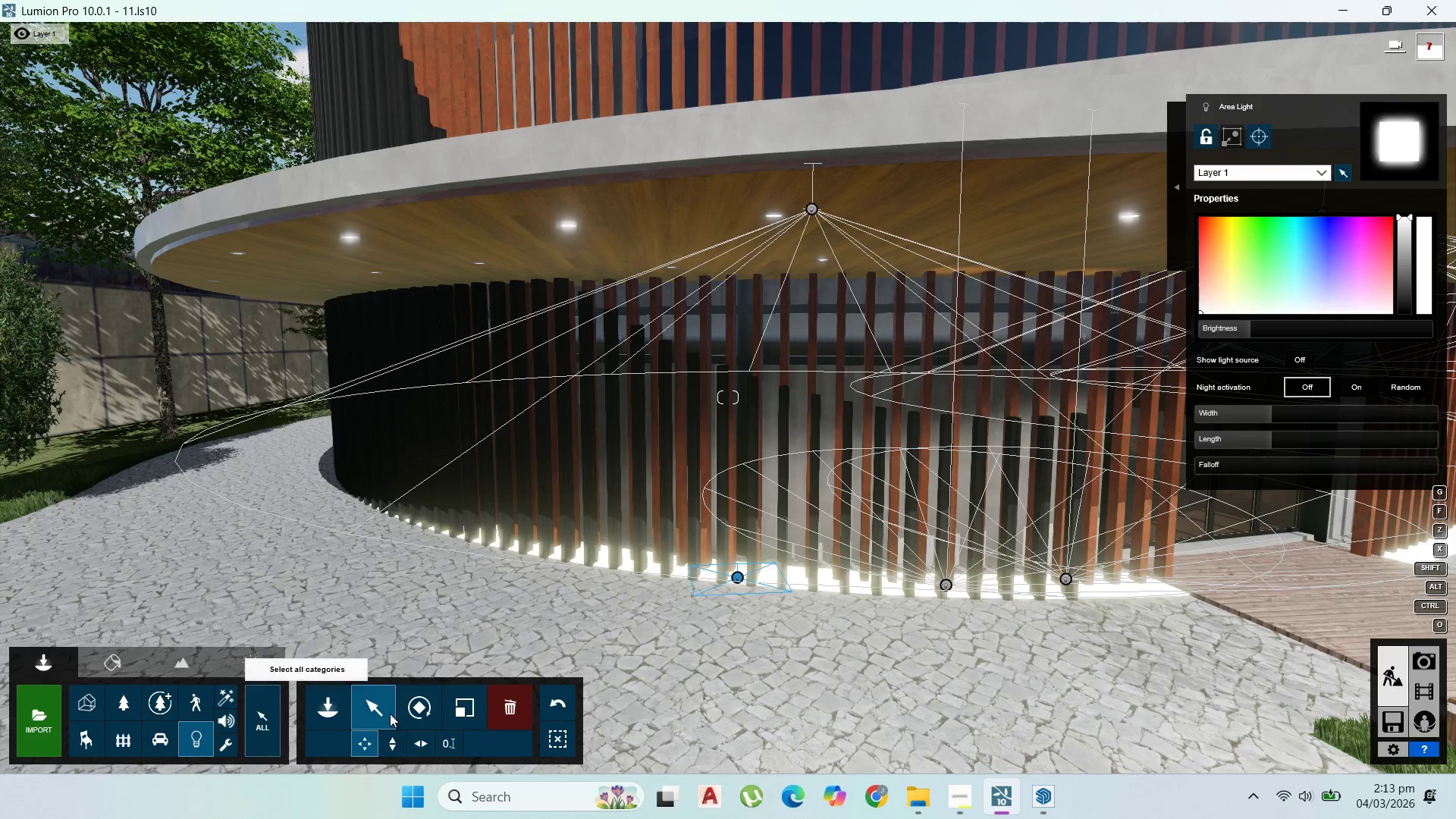 
left_click([475, 716])
 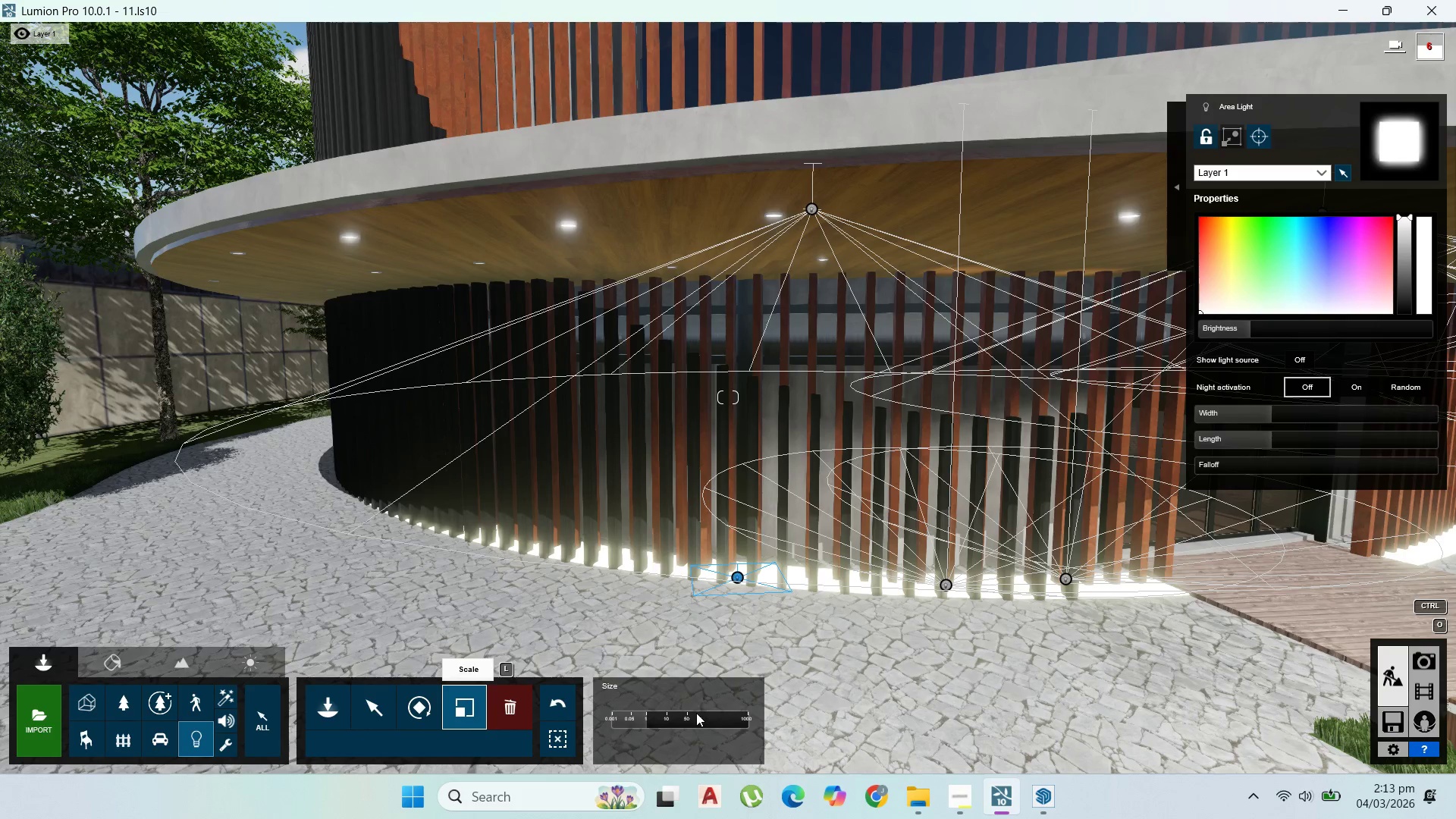 
left_click_drag(start_coordinate=[657, 716], to_coordinate=[659, 722])
 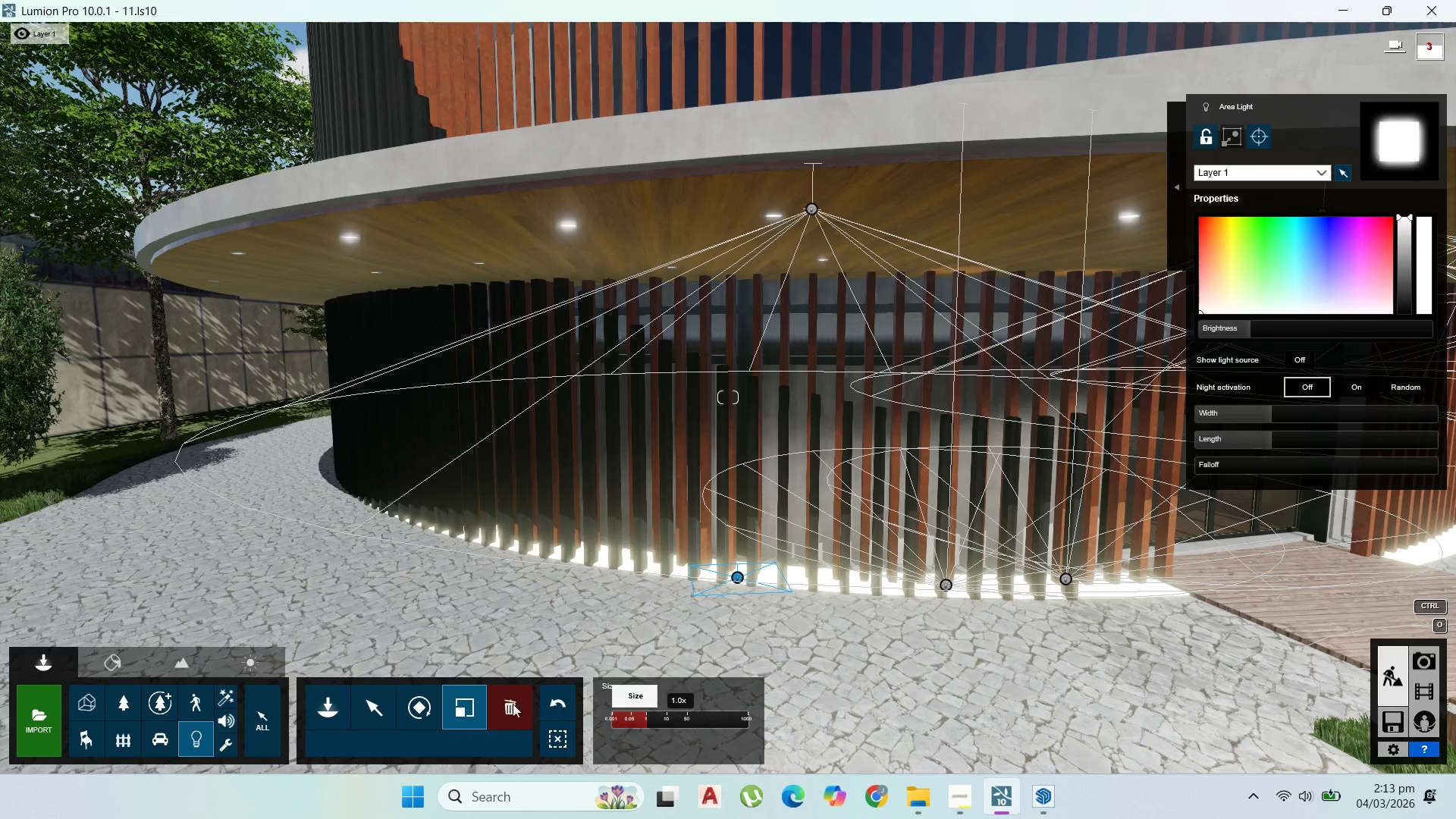 
left_click([379, 708])
 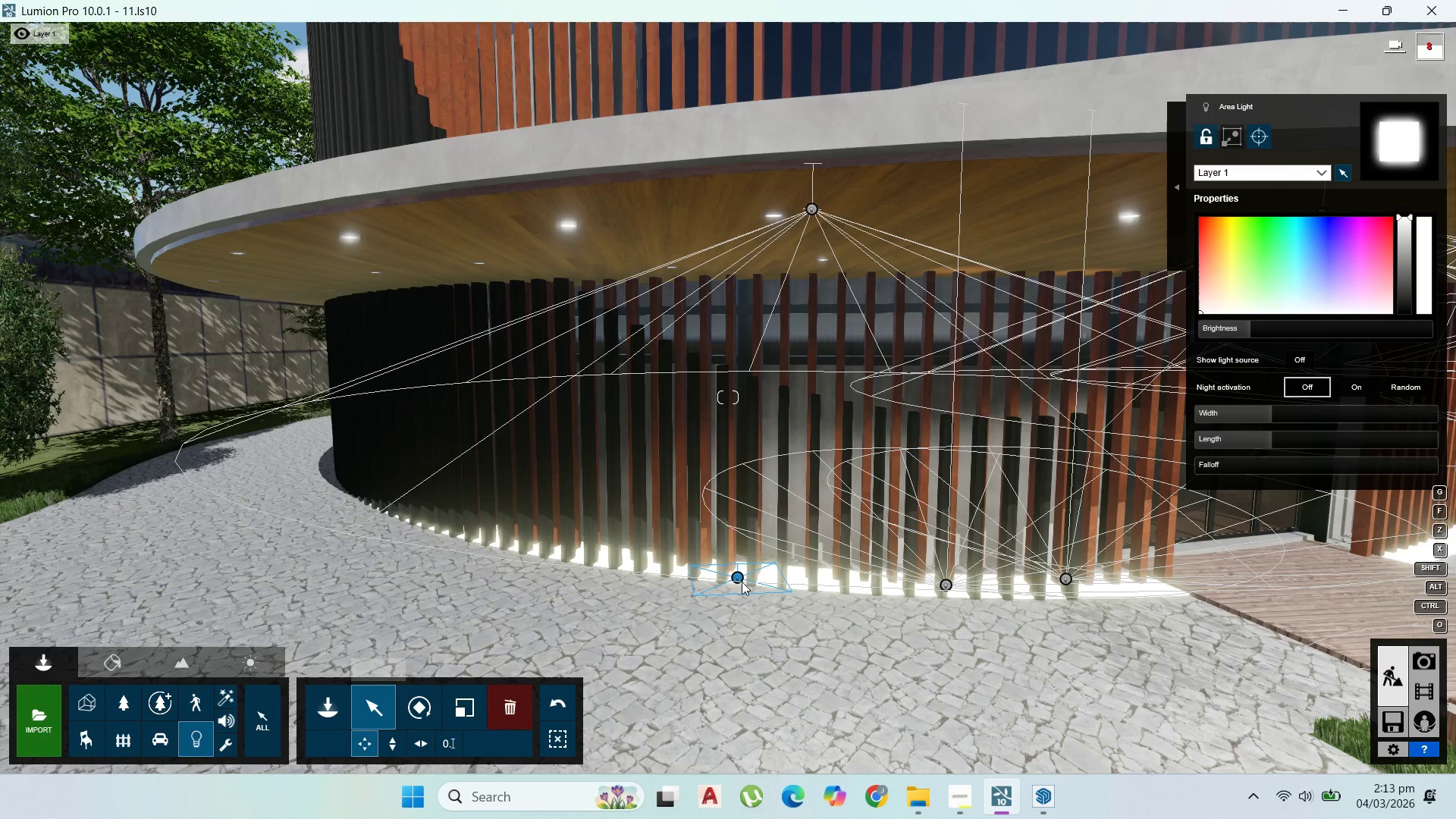 
left_click([740, 580])
 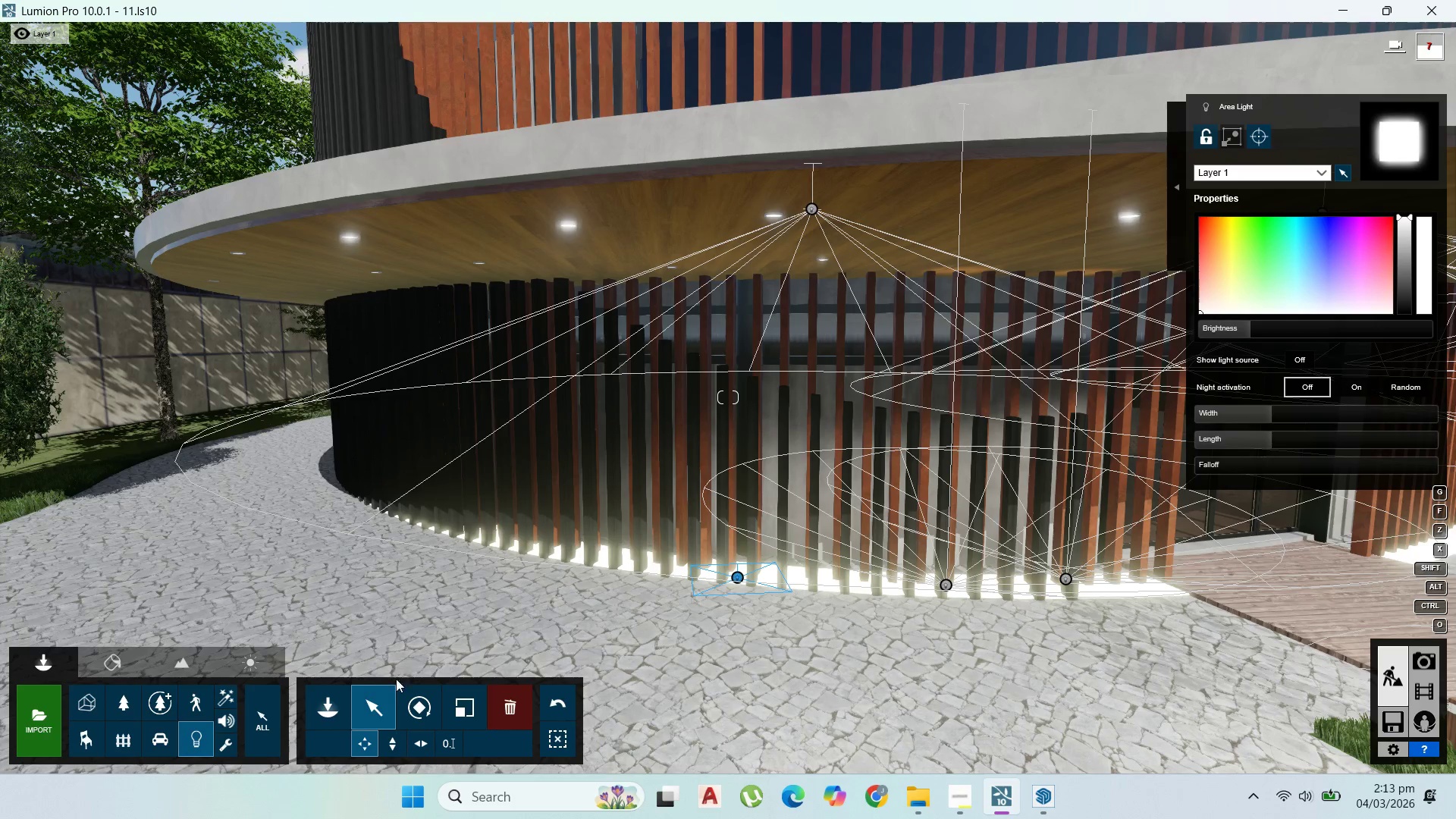 
wait(6.61)
 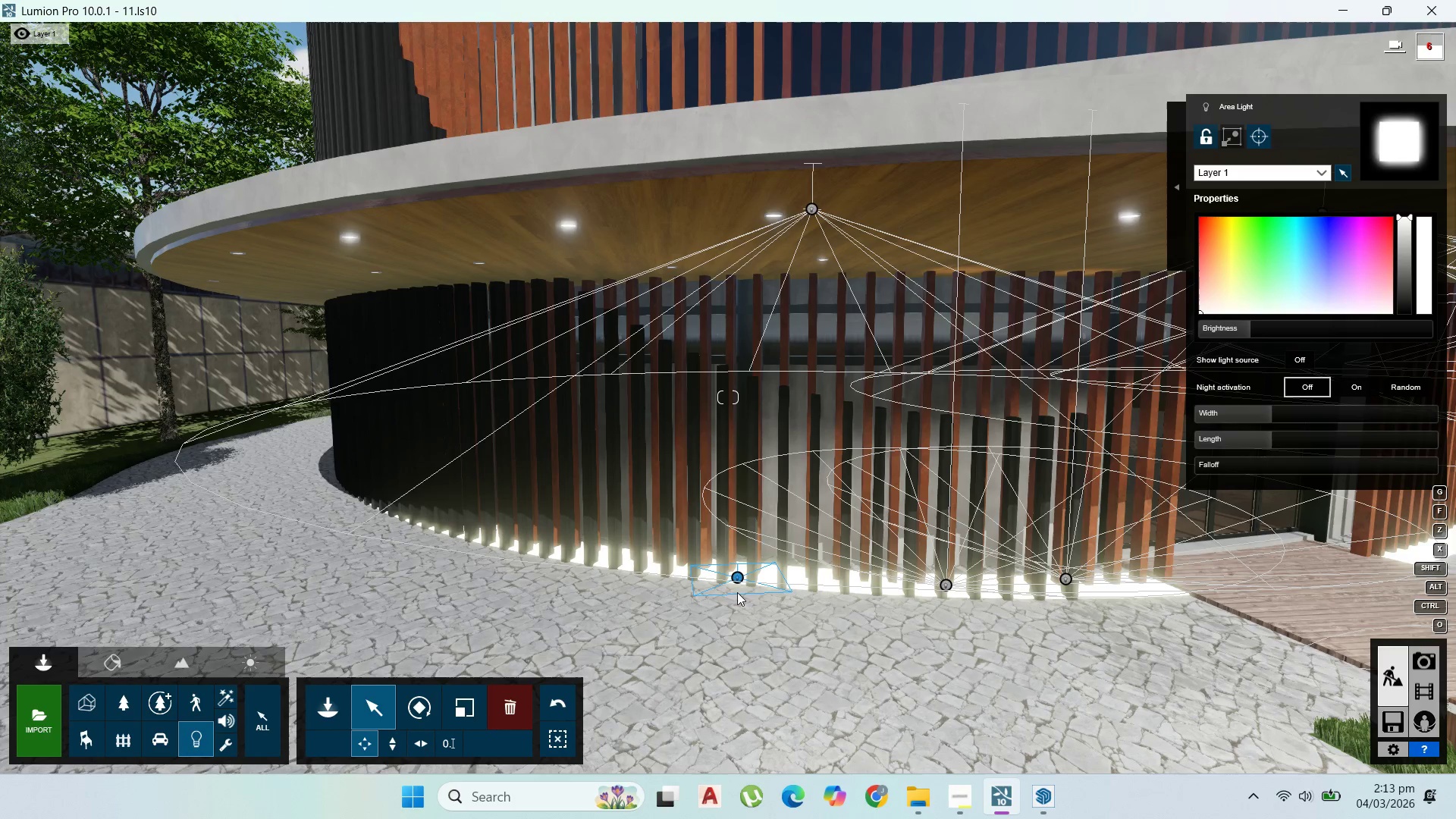 
left_click([426, 709])
 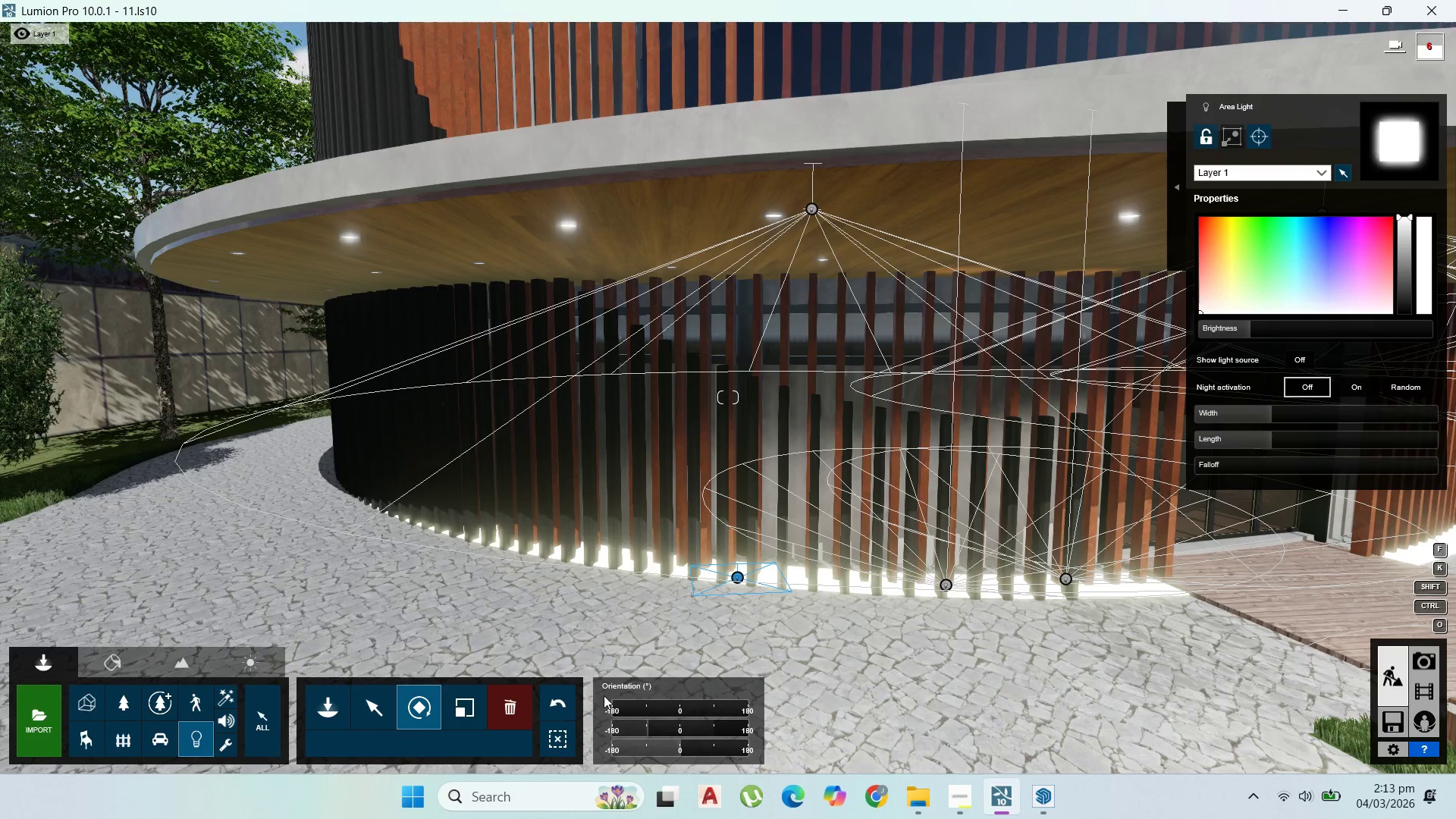 
mouse_move([649, 730])
 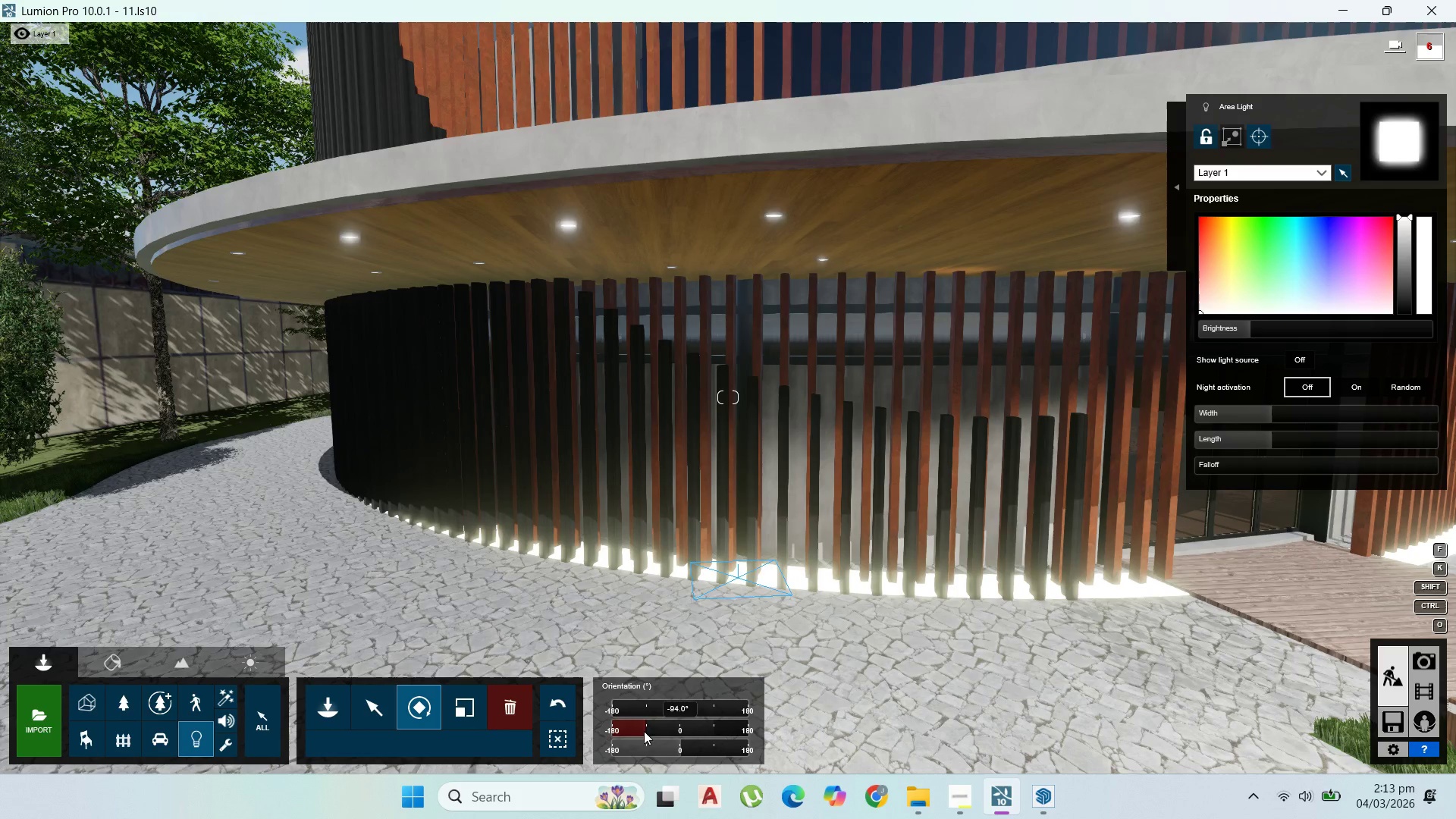 
wait(10.01)
 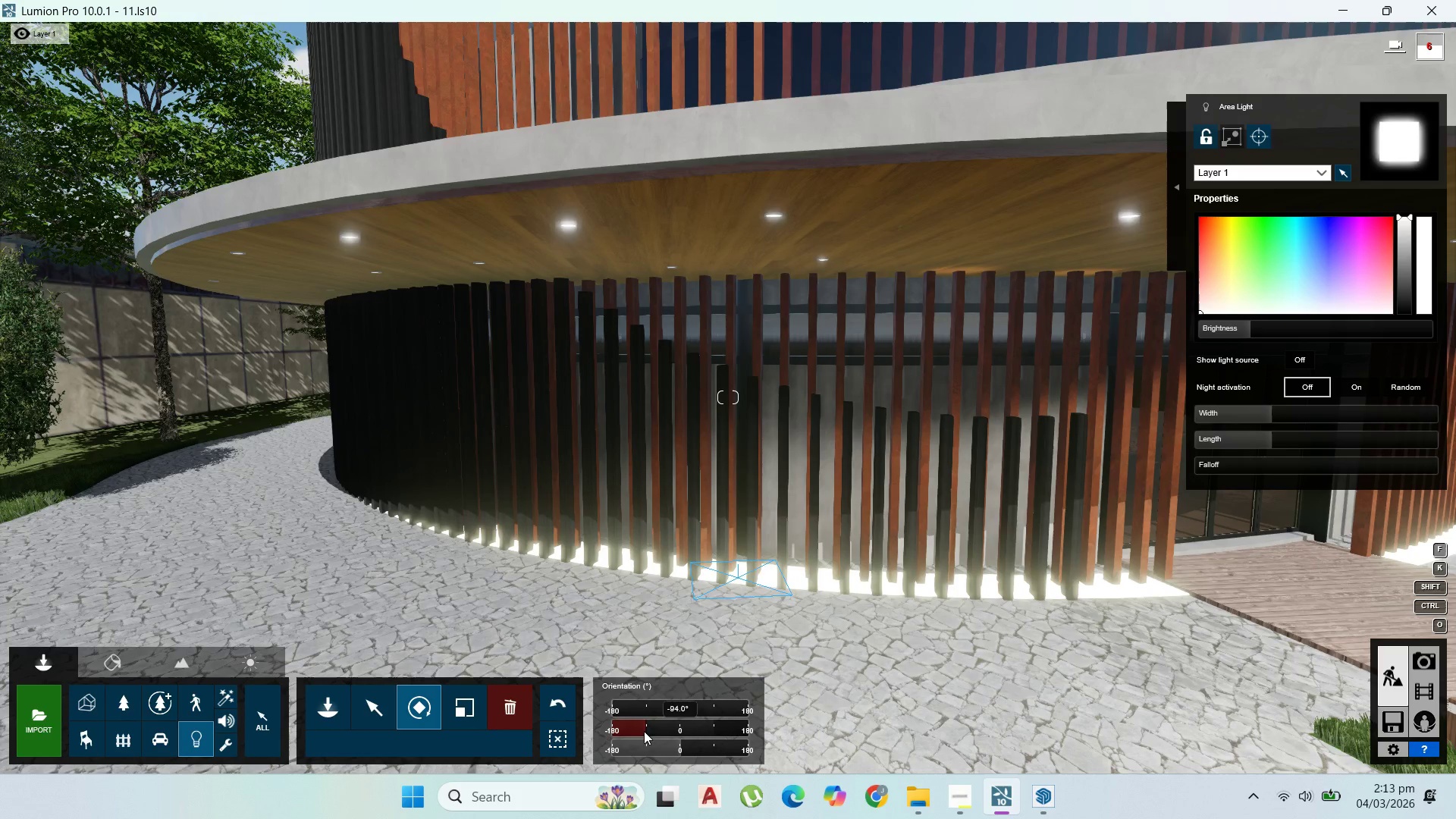 
scroll: coordinate [846, 575], scroll_direction: up, amount: 11.0
 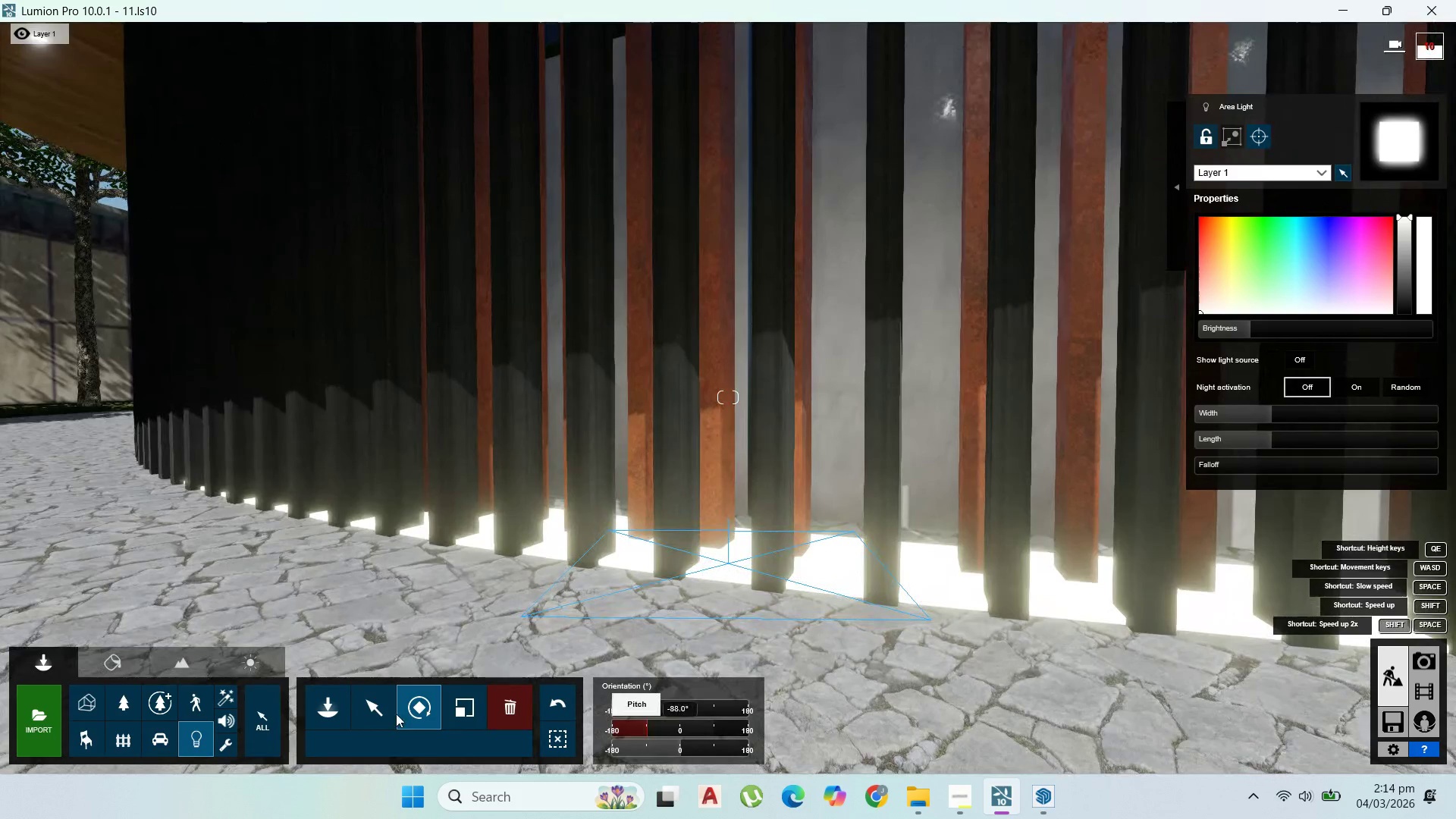 
left_click([378, 714])
 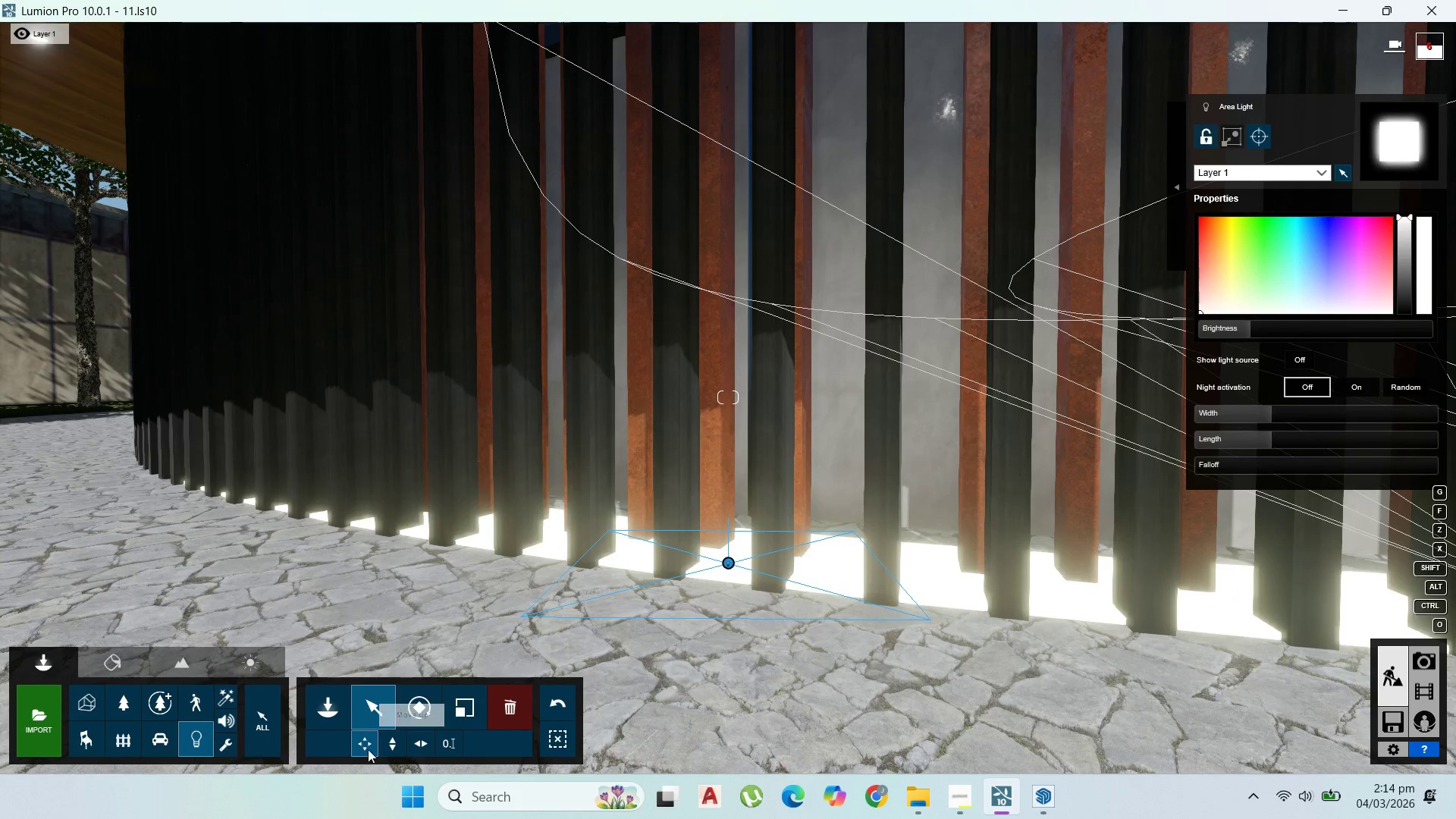 
left_click_drag(start_coordinate=[380, 748], to_coordinate=[401, 748])
 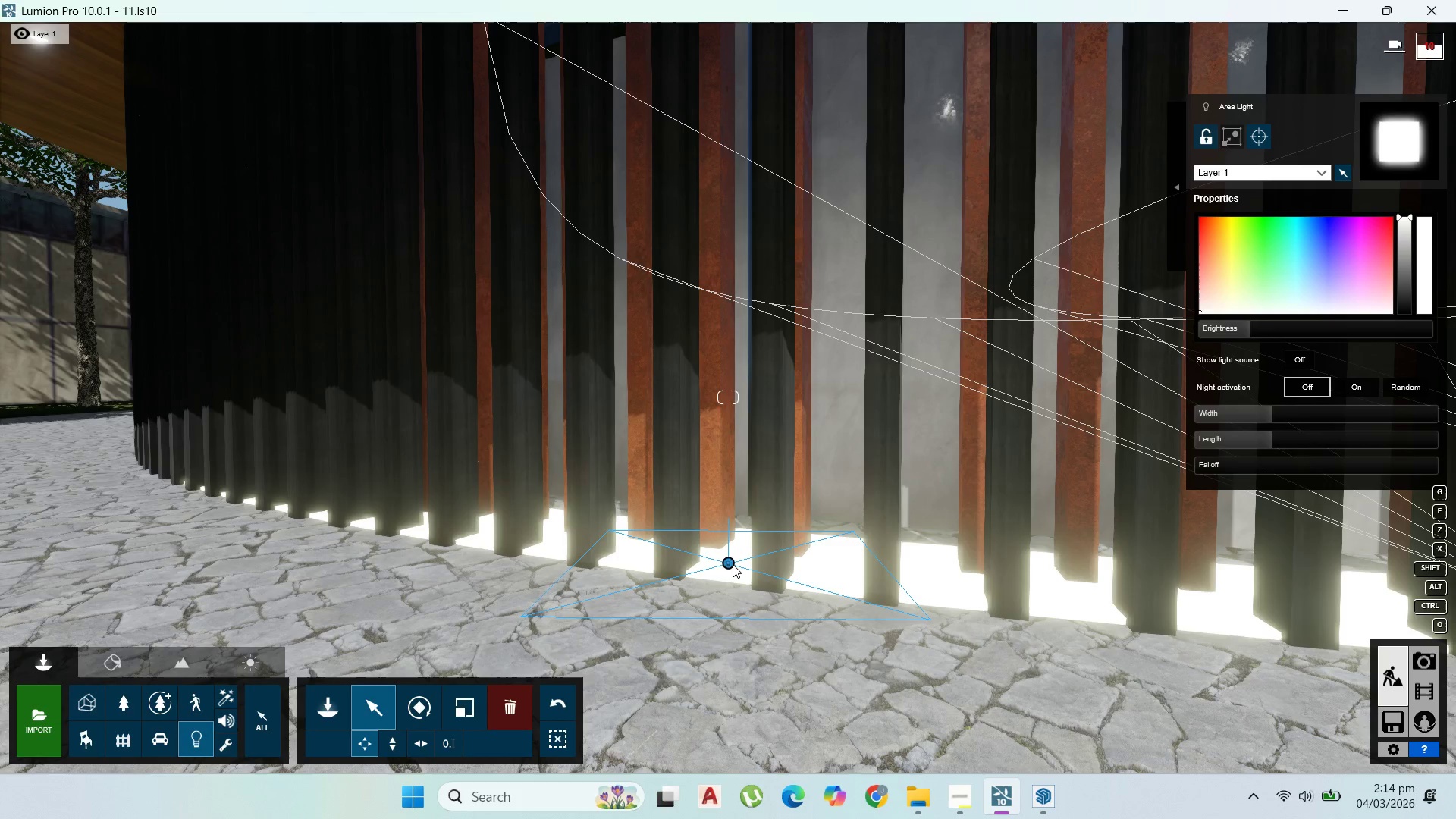 
left_click_drag(start_coordinate=[732, 563], to_coordinate=[871, 579])
 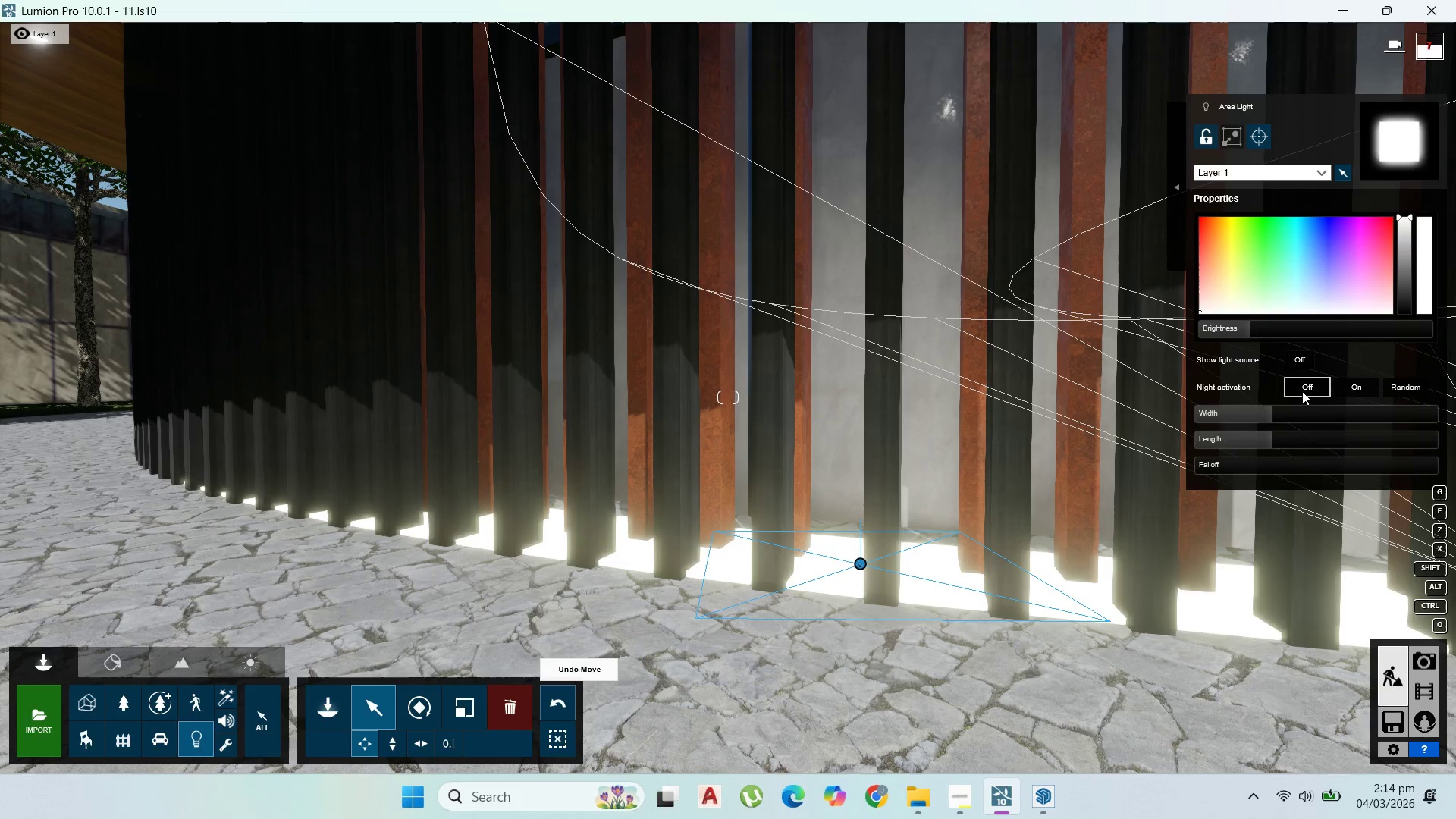 
hold_key(key=ArrowUp, duration=1.19)
 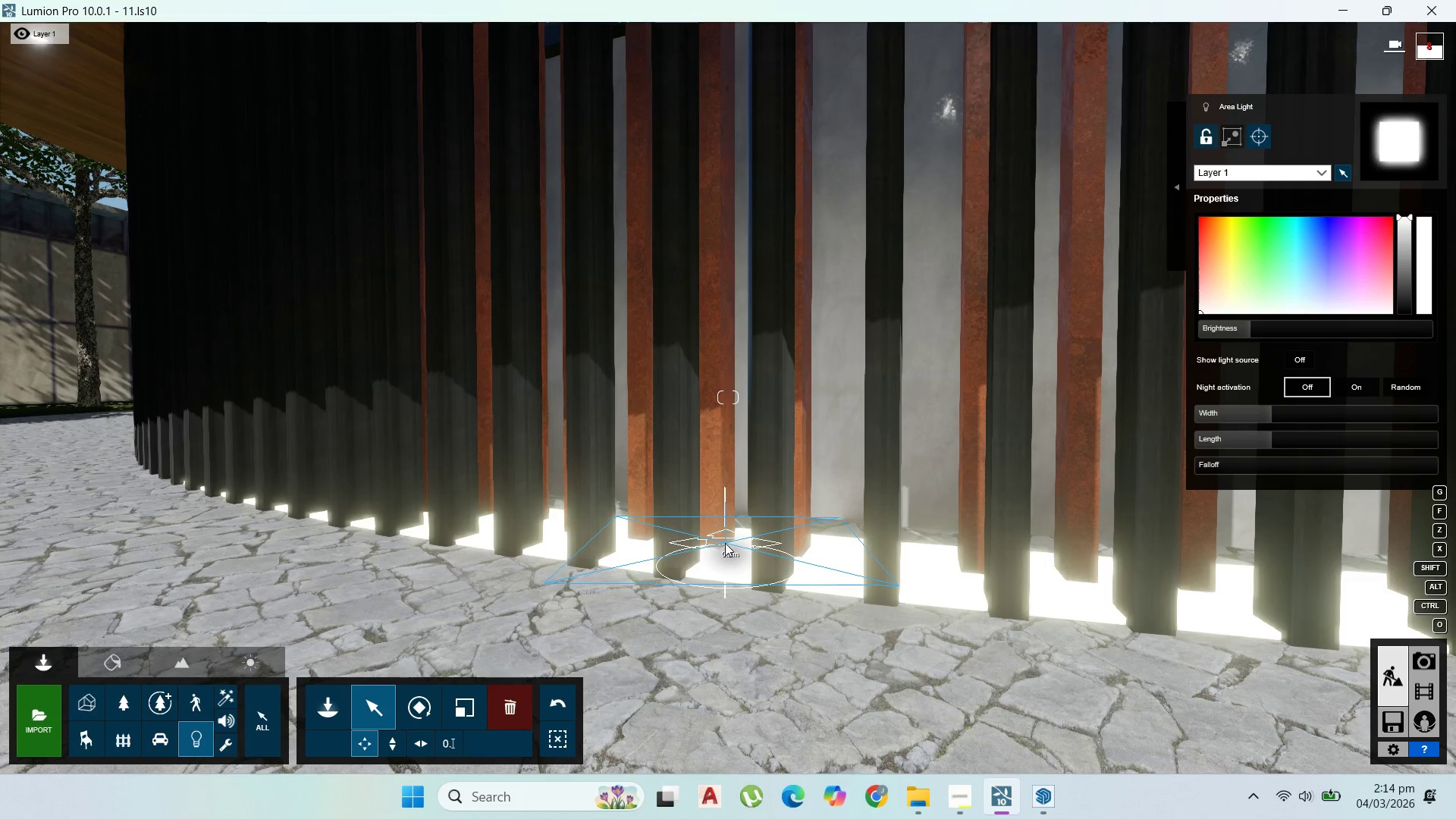 
hold_key(key=X, duration=1.5)
 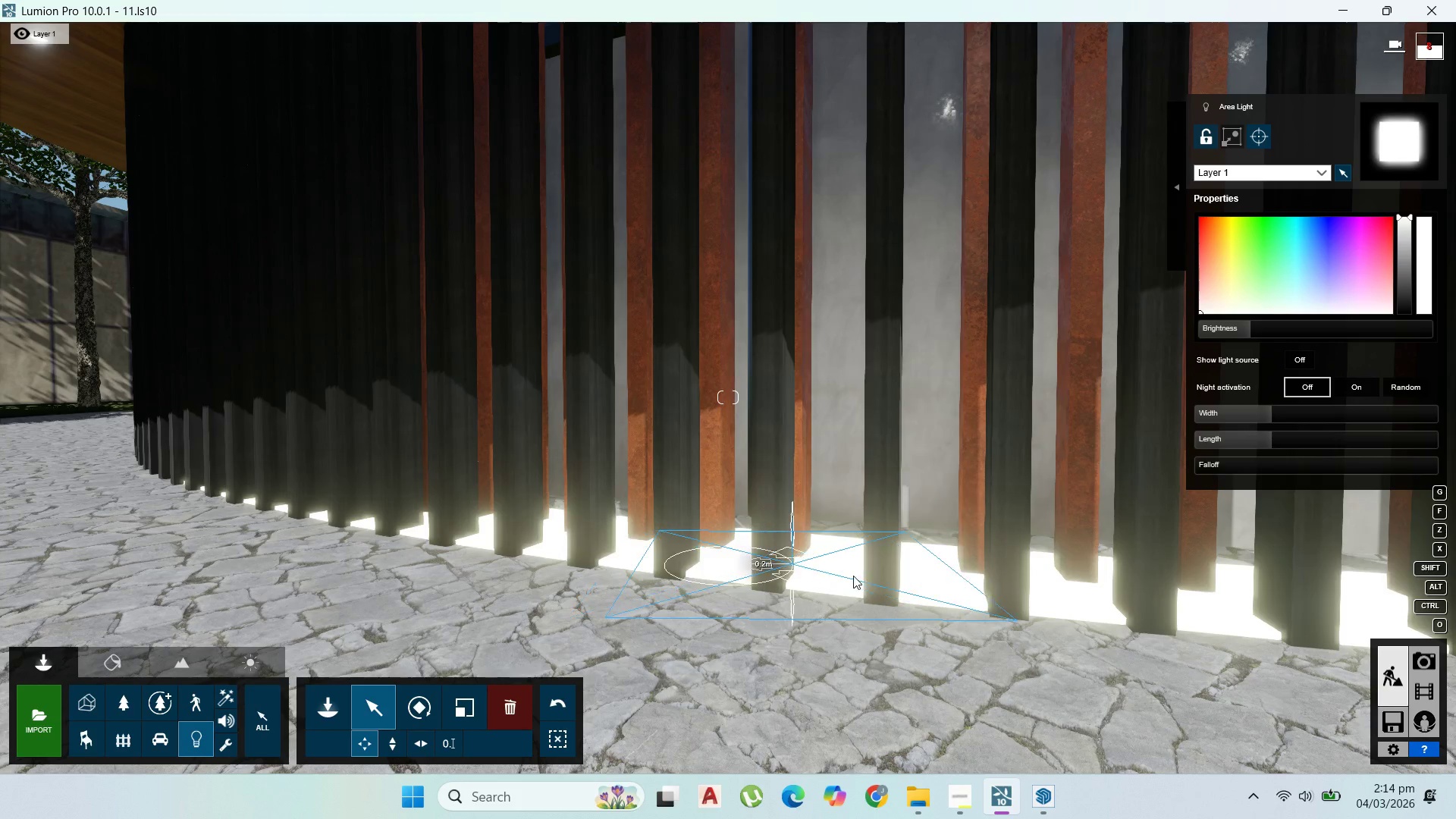 
hold_key(key=X, duration=1.5)
 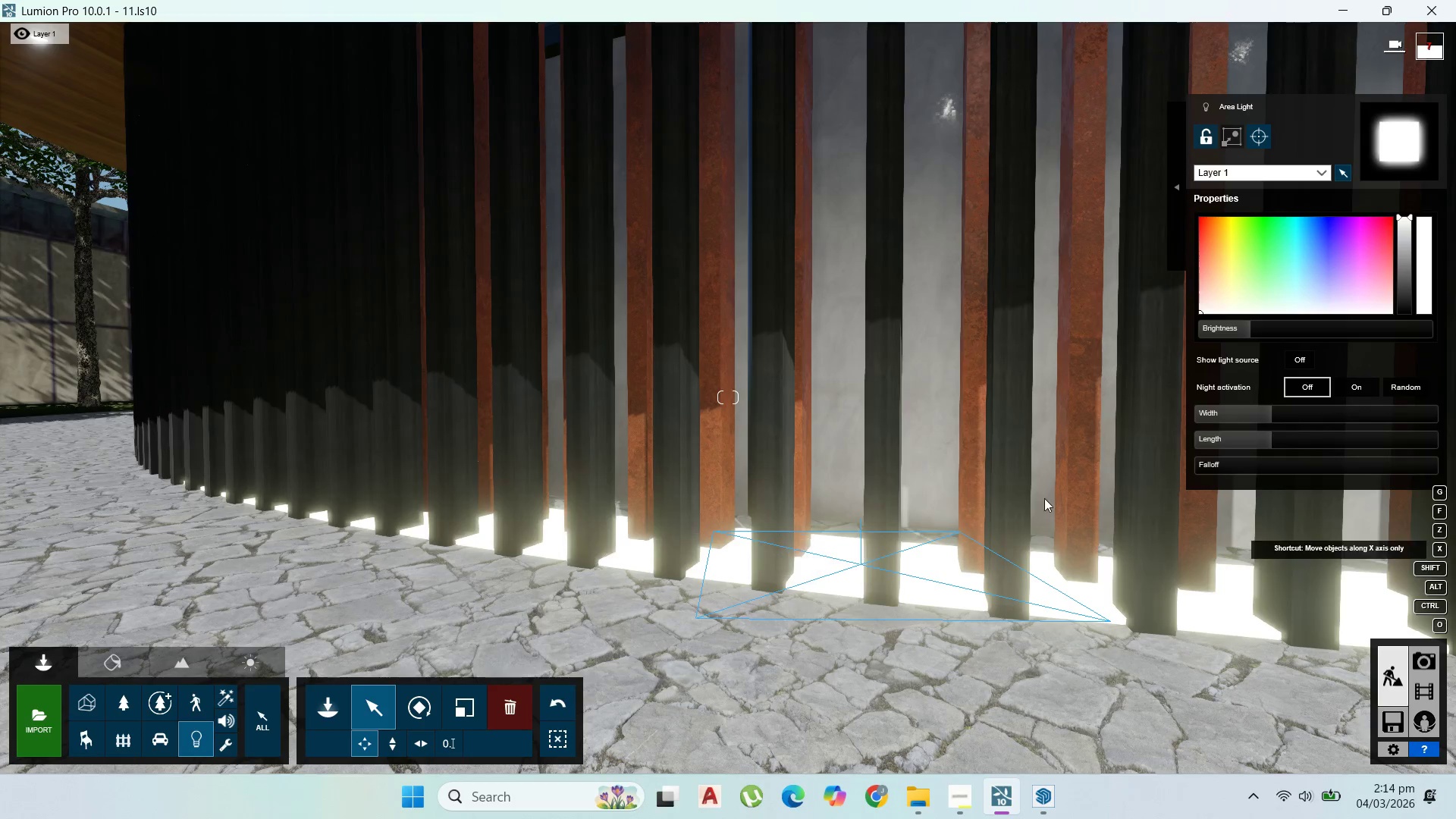 
hold_key(key=X, duration=0.42)
 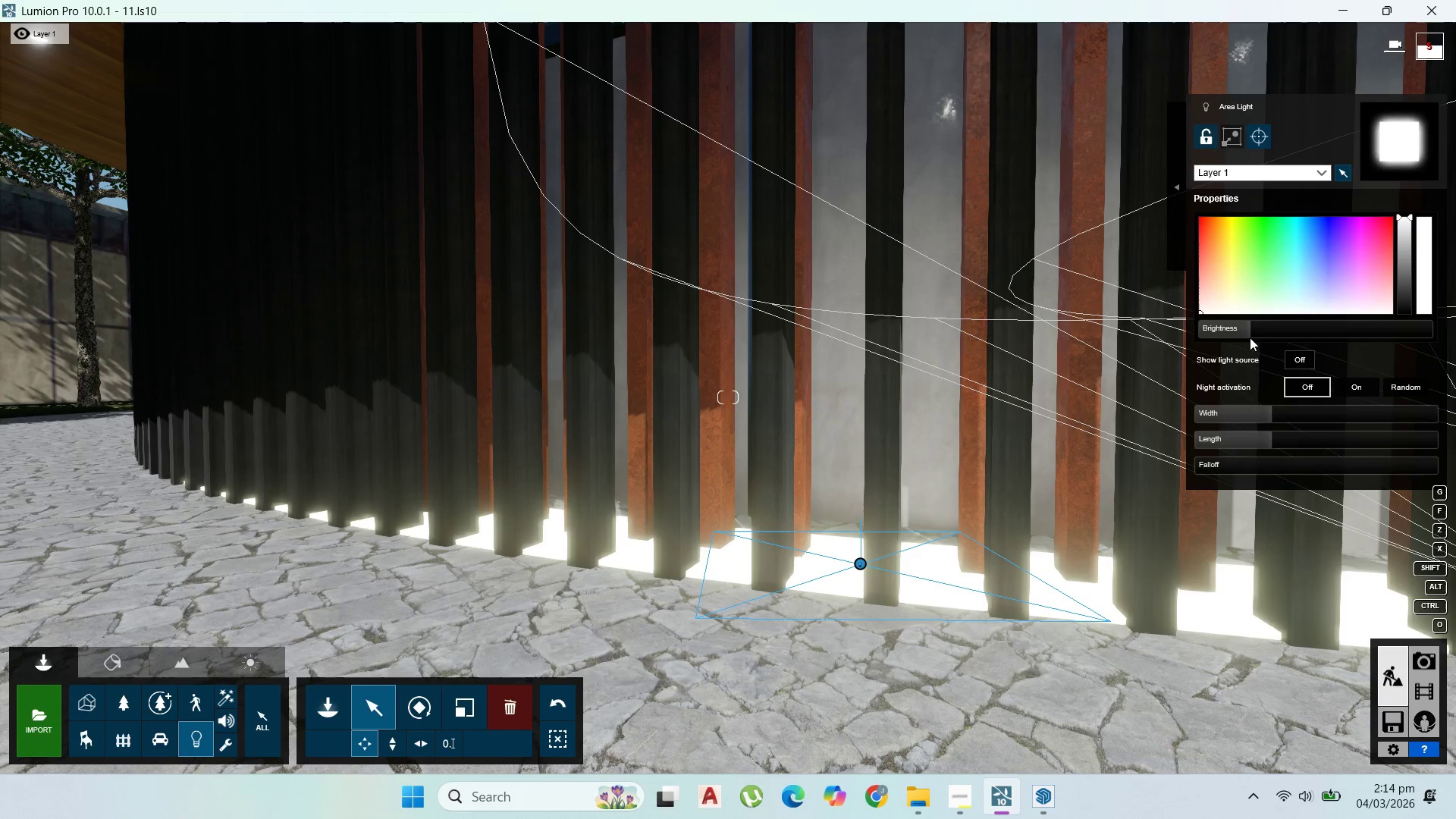 
left_click_drag(start_coordinate=[1248, 332], to_coordinate=[1291, 334])
 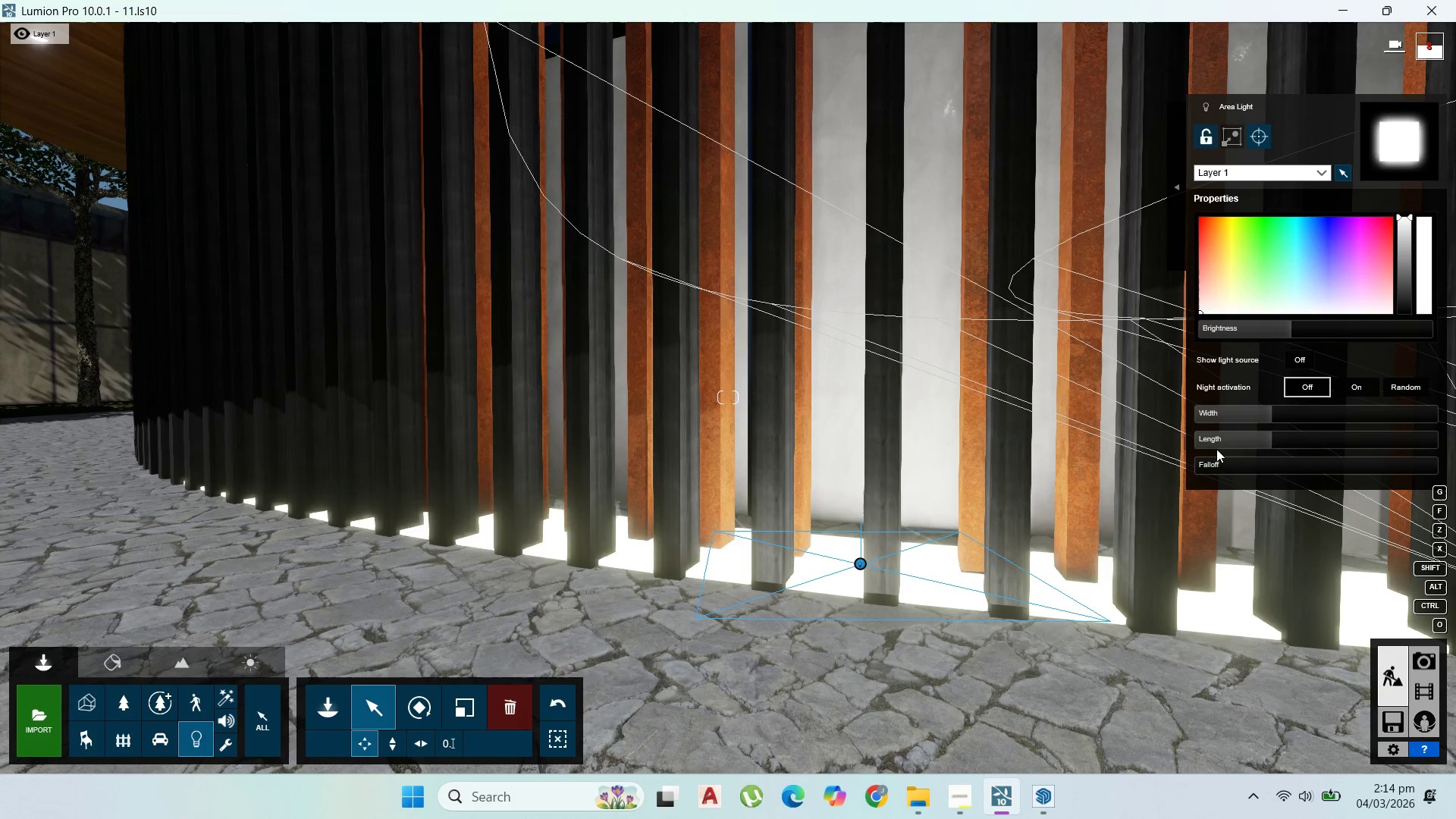 
left_click_drag(start_coordinate=[1276, 417], to_coordinate=[1338, 416])
 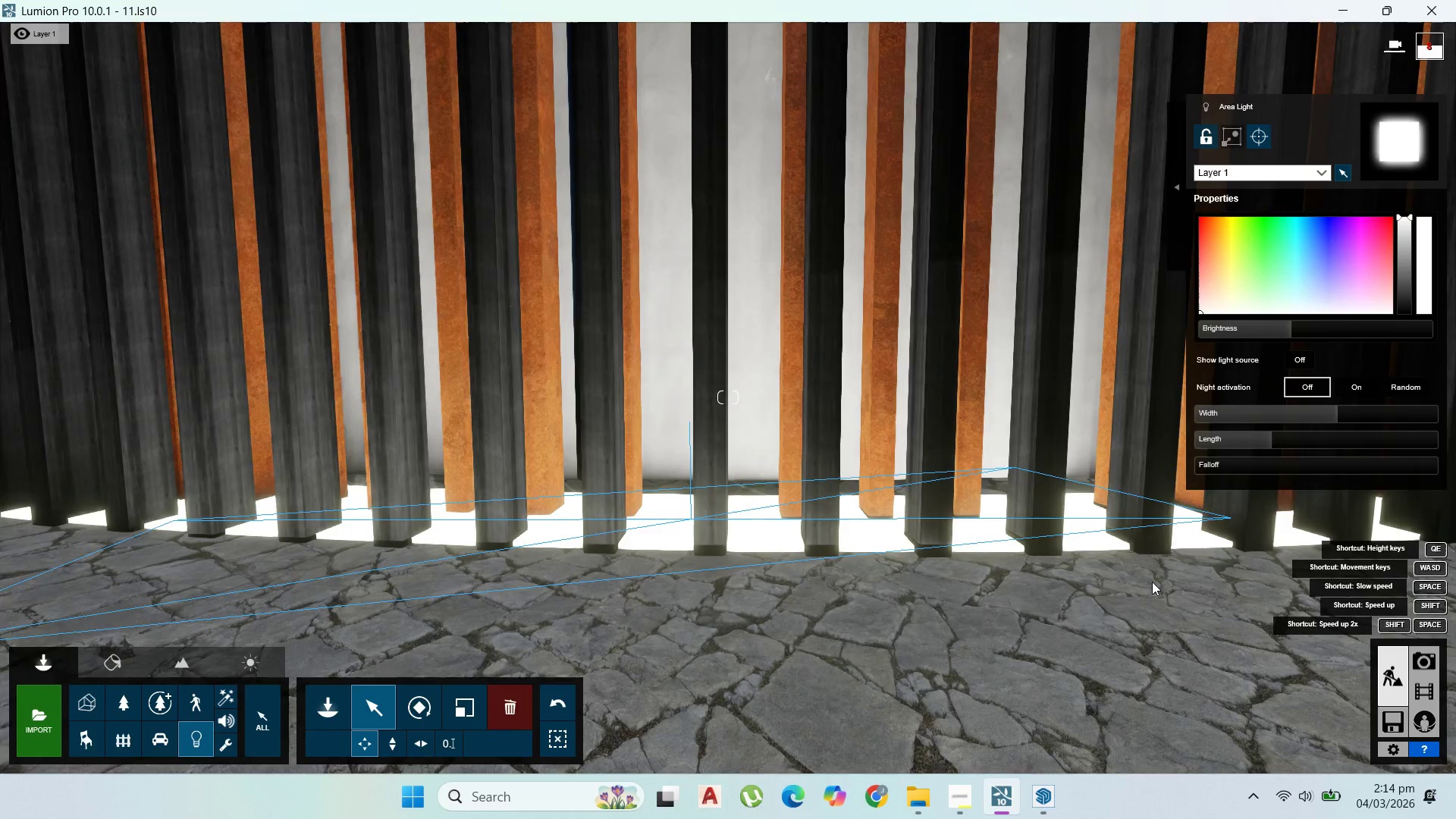 
scroll: coordinate [1141, 582], scroll_direction: down, amount: 19.0
 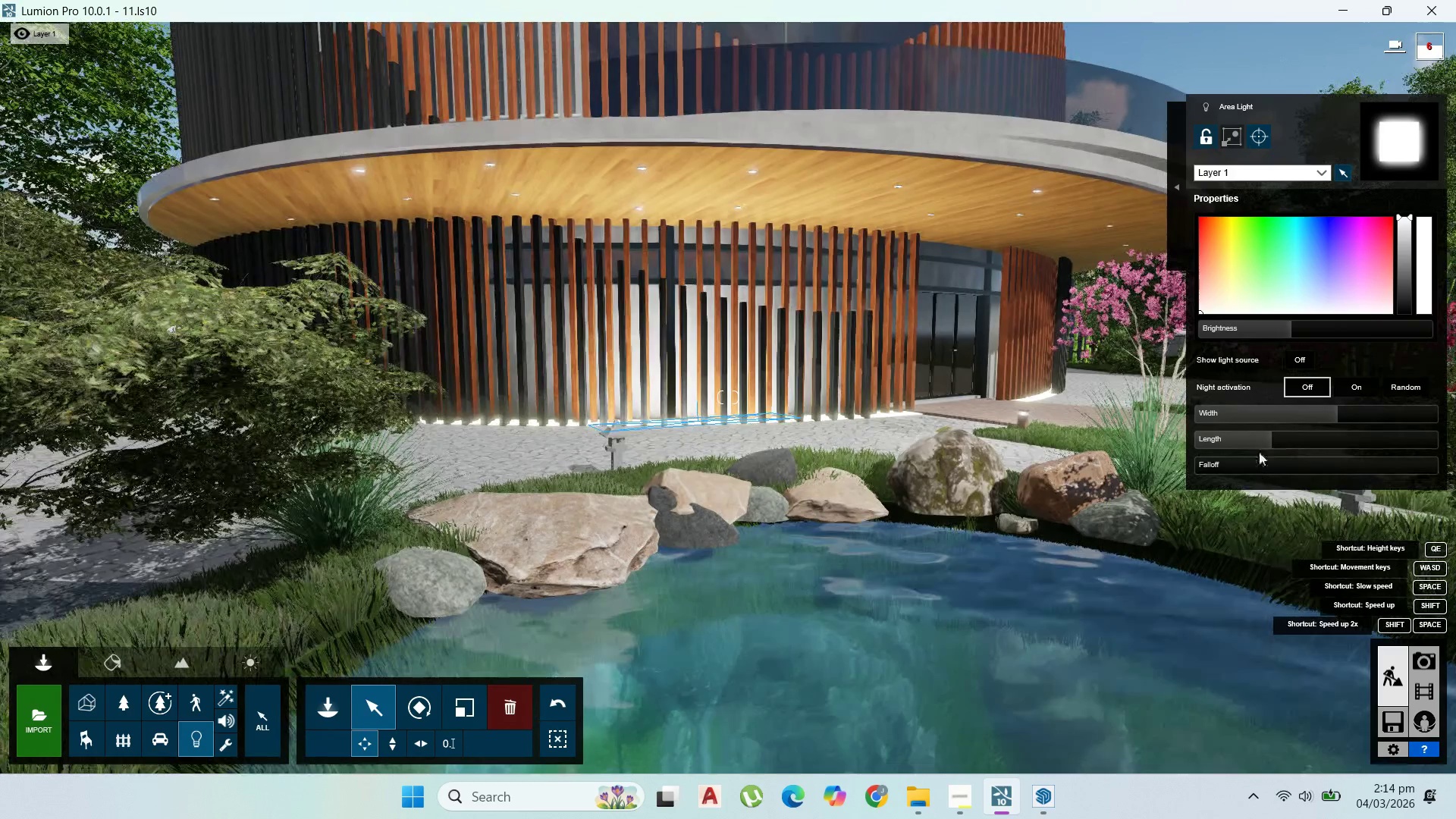 
left_click_drag(start_coordinate=[1287, 335], to_coordinate=[1272, 332])
 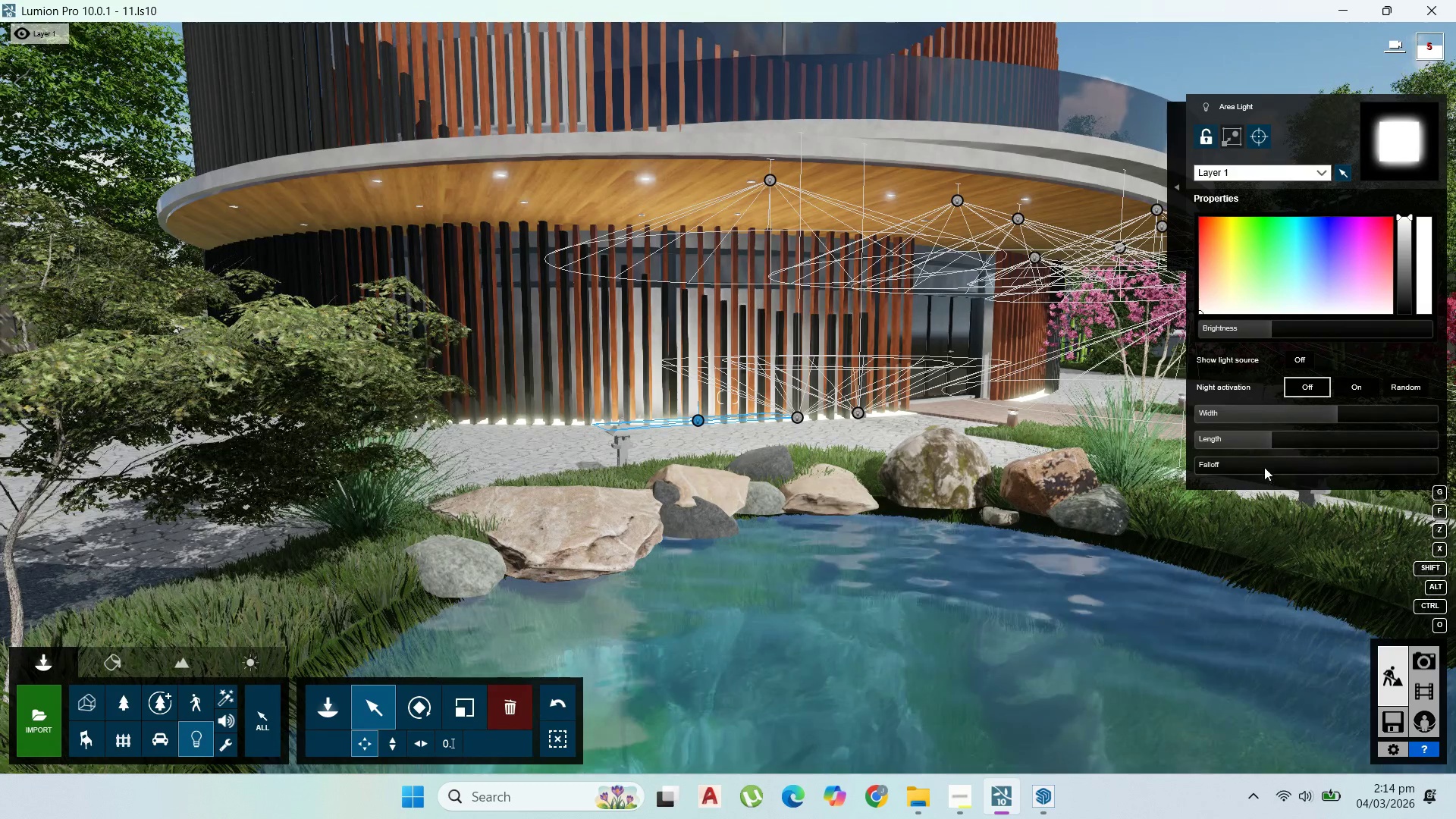 